 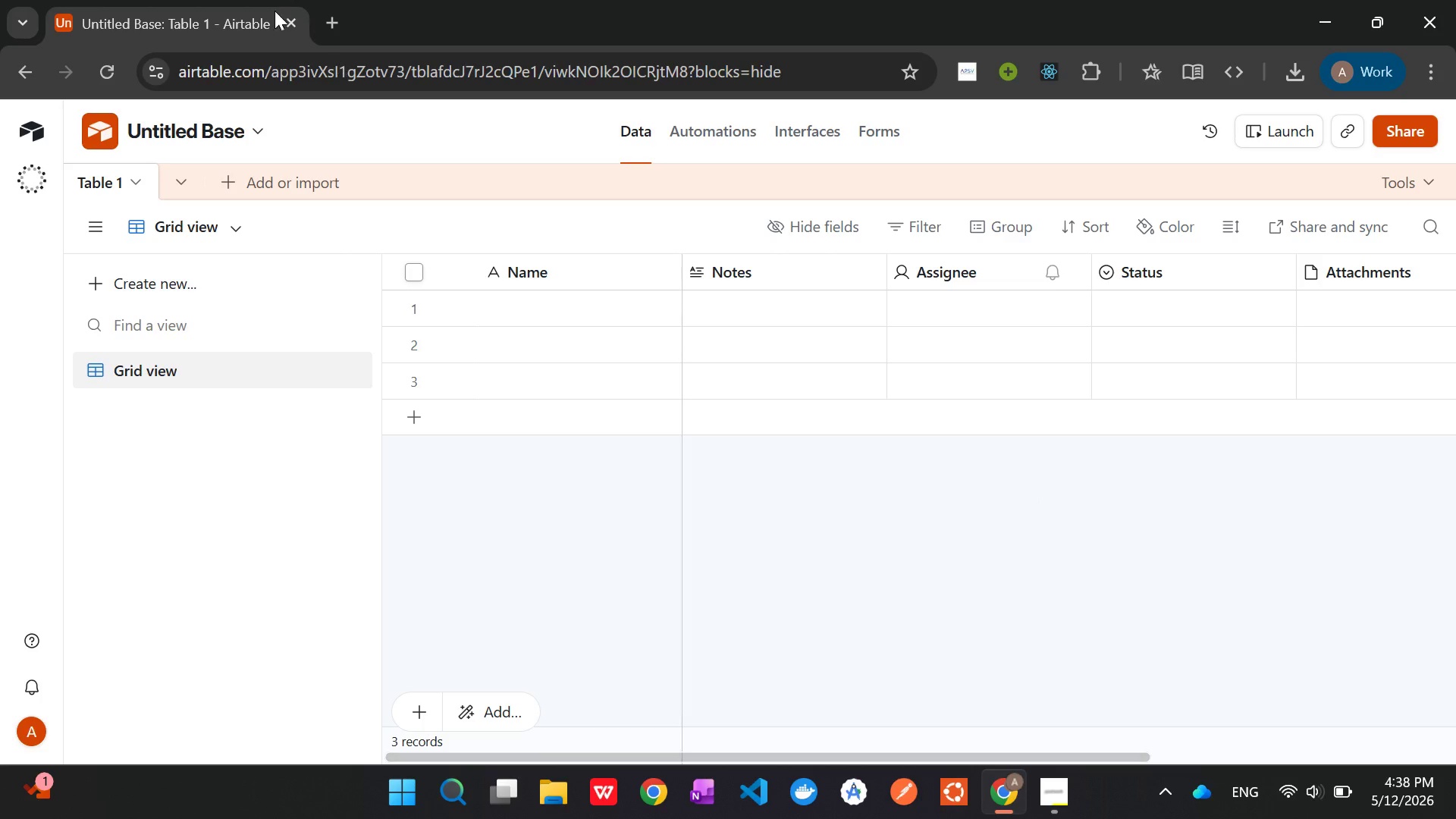 
left_click([225, 183])
 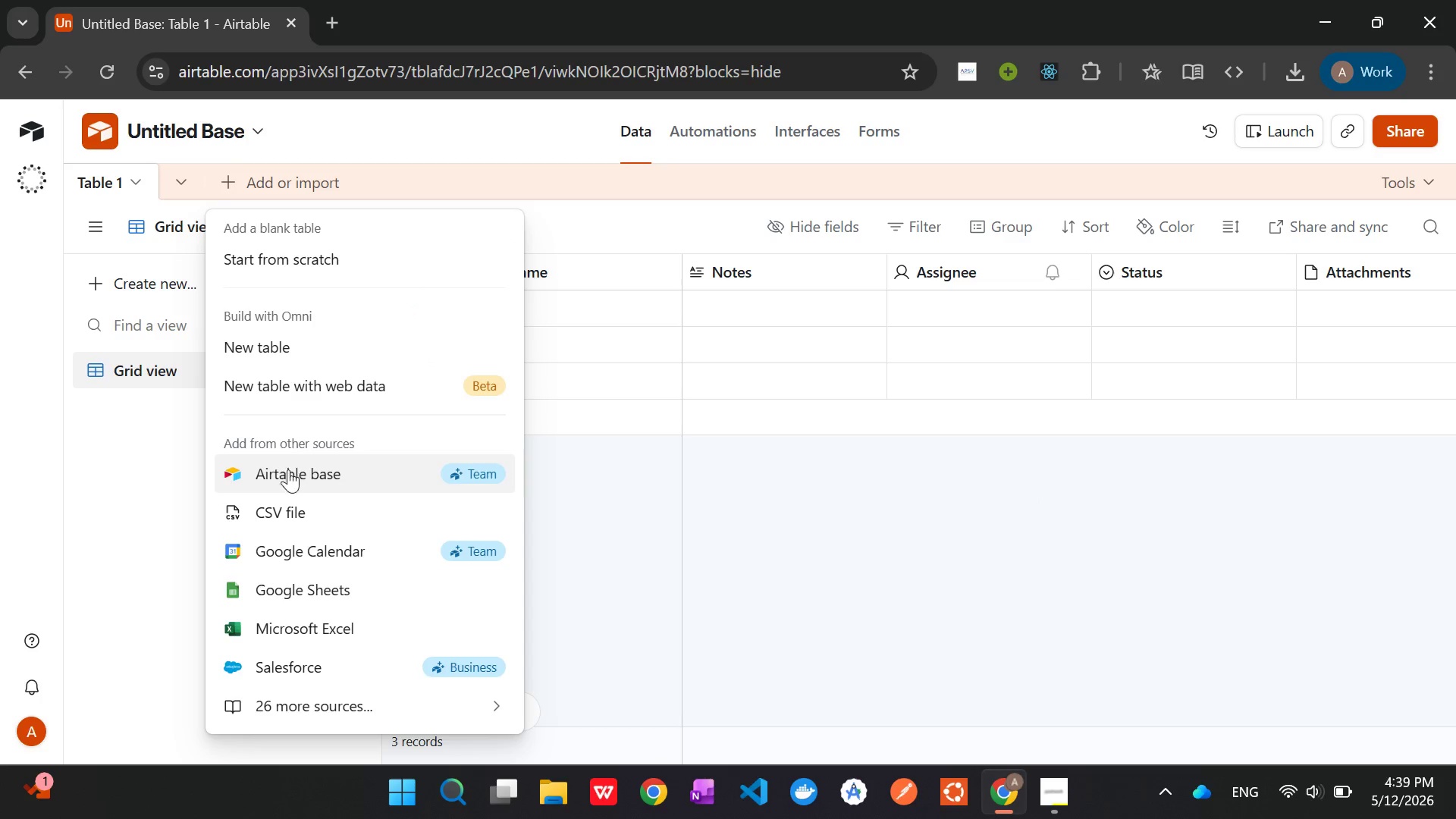 
left_click([284, 498])
 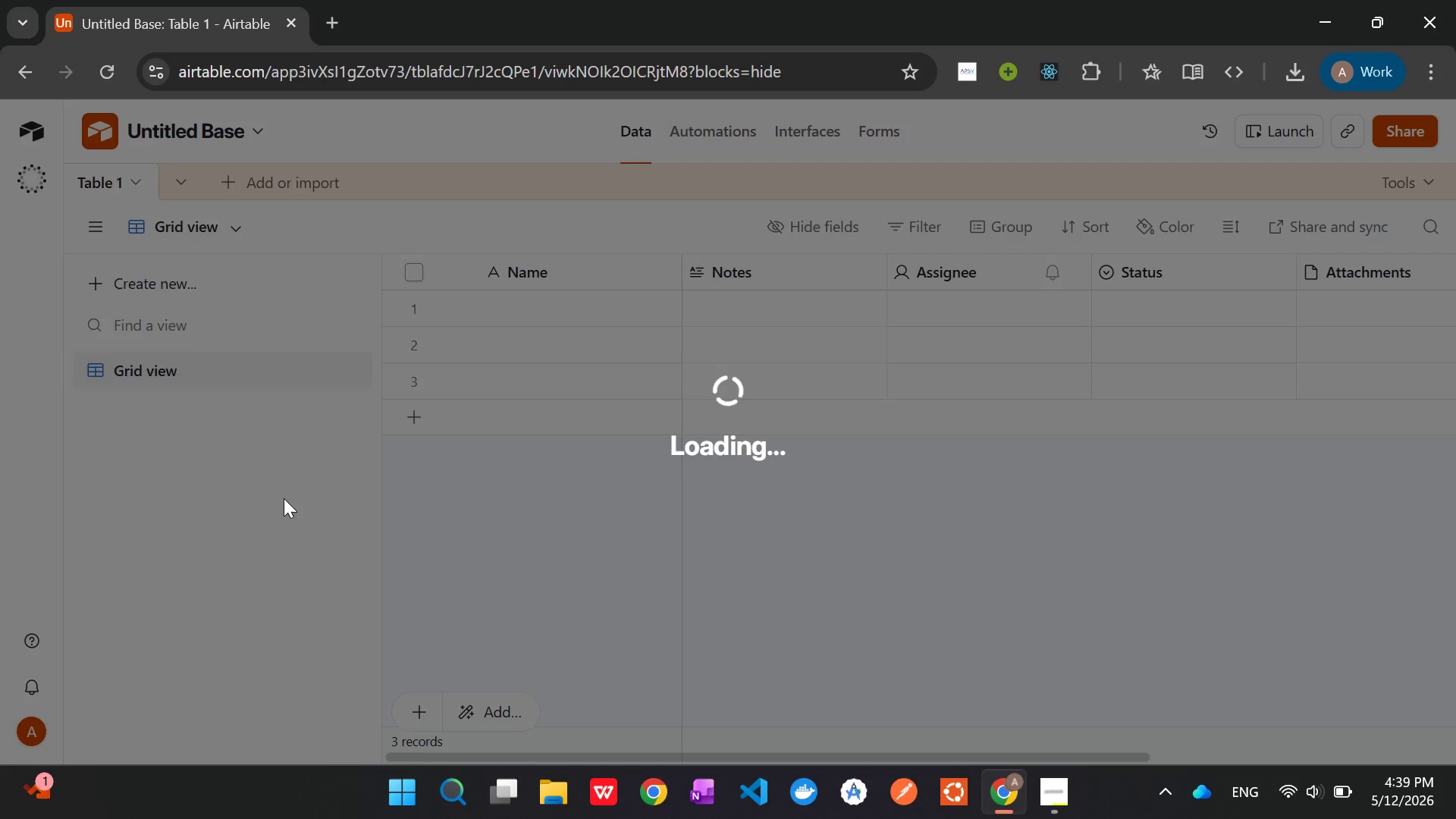 
mouse_move([296, 492])
 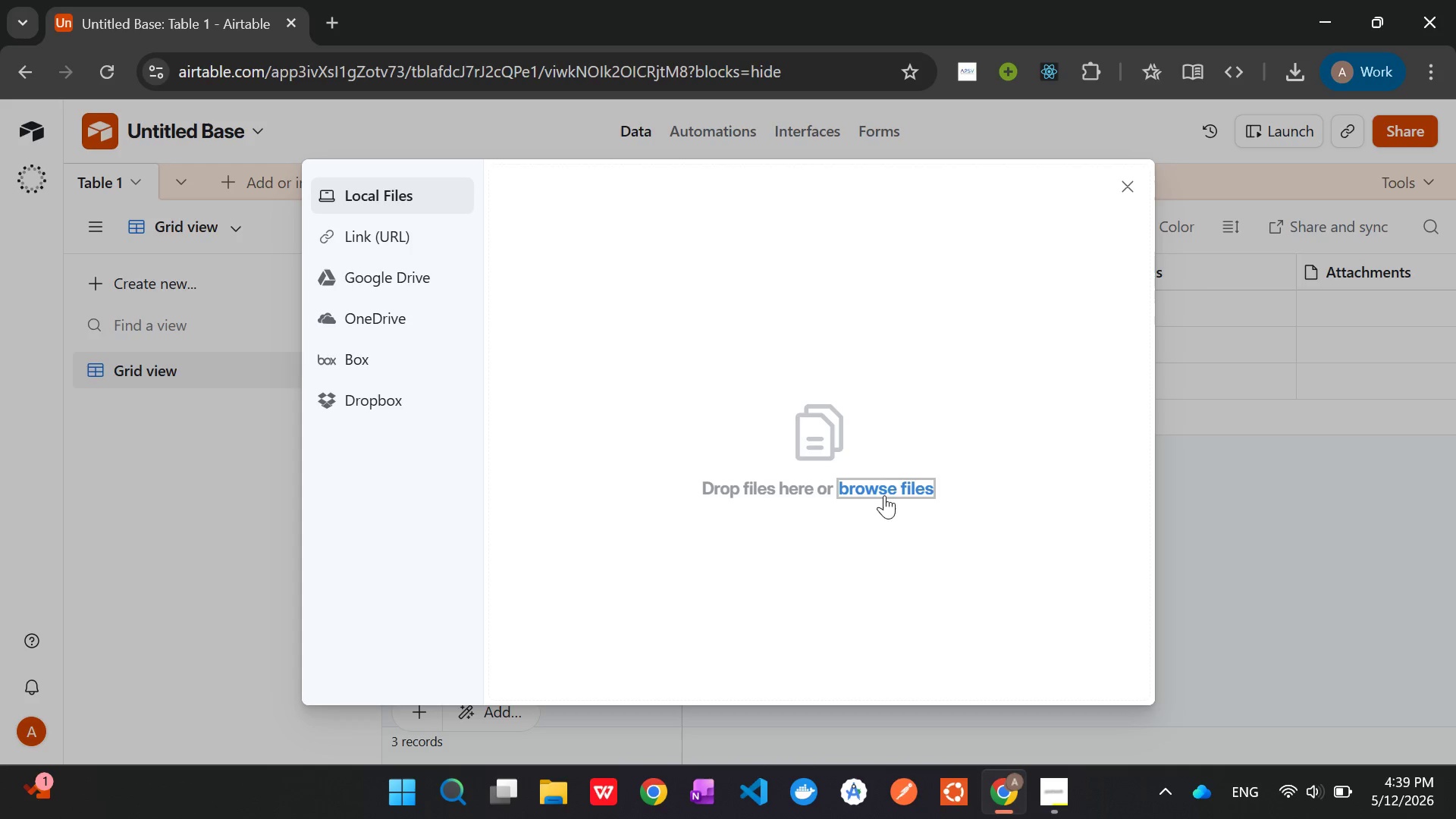 
left_click([895, 488])
 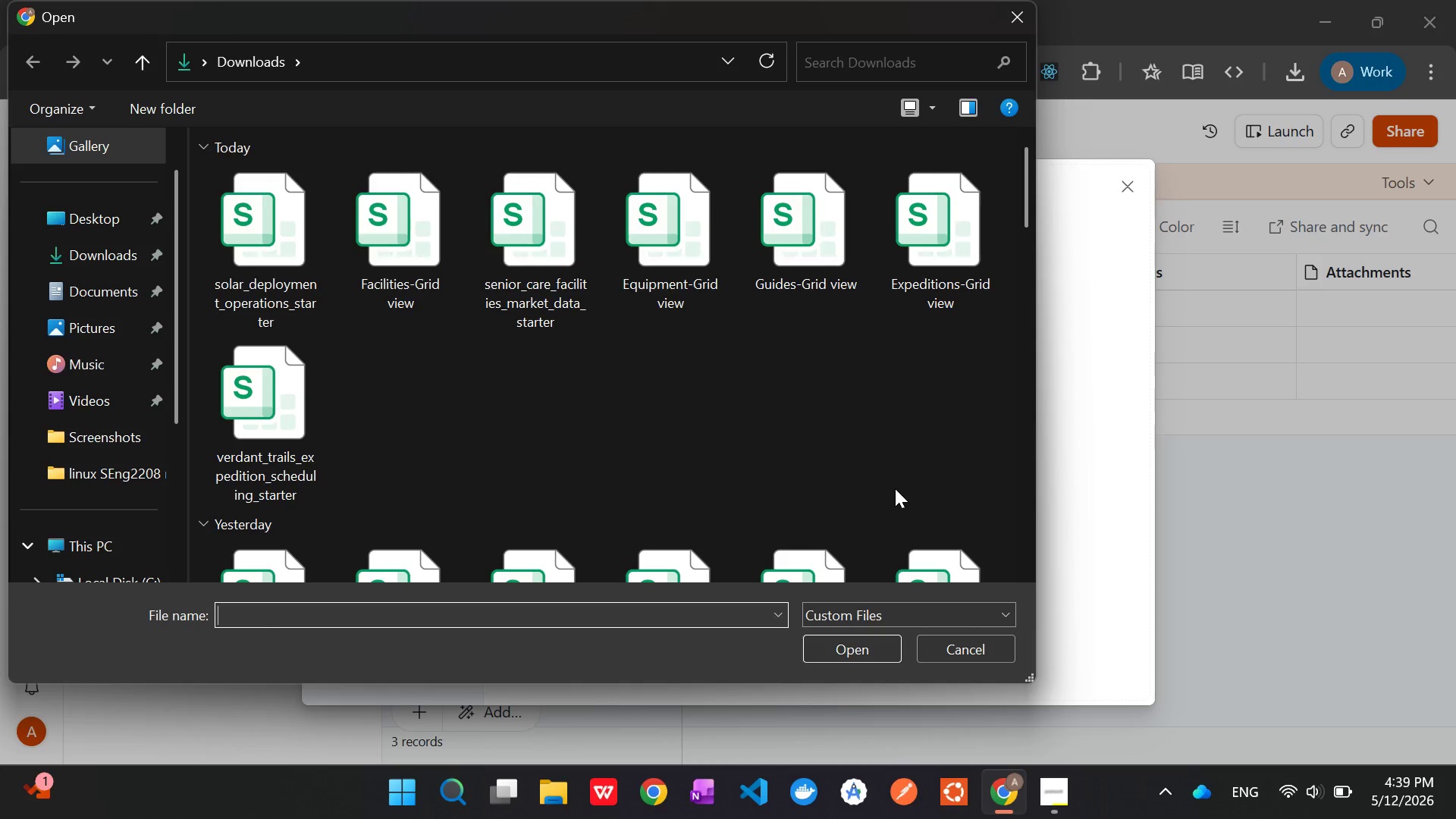 
wait(23.7)
 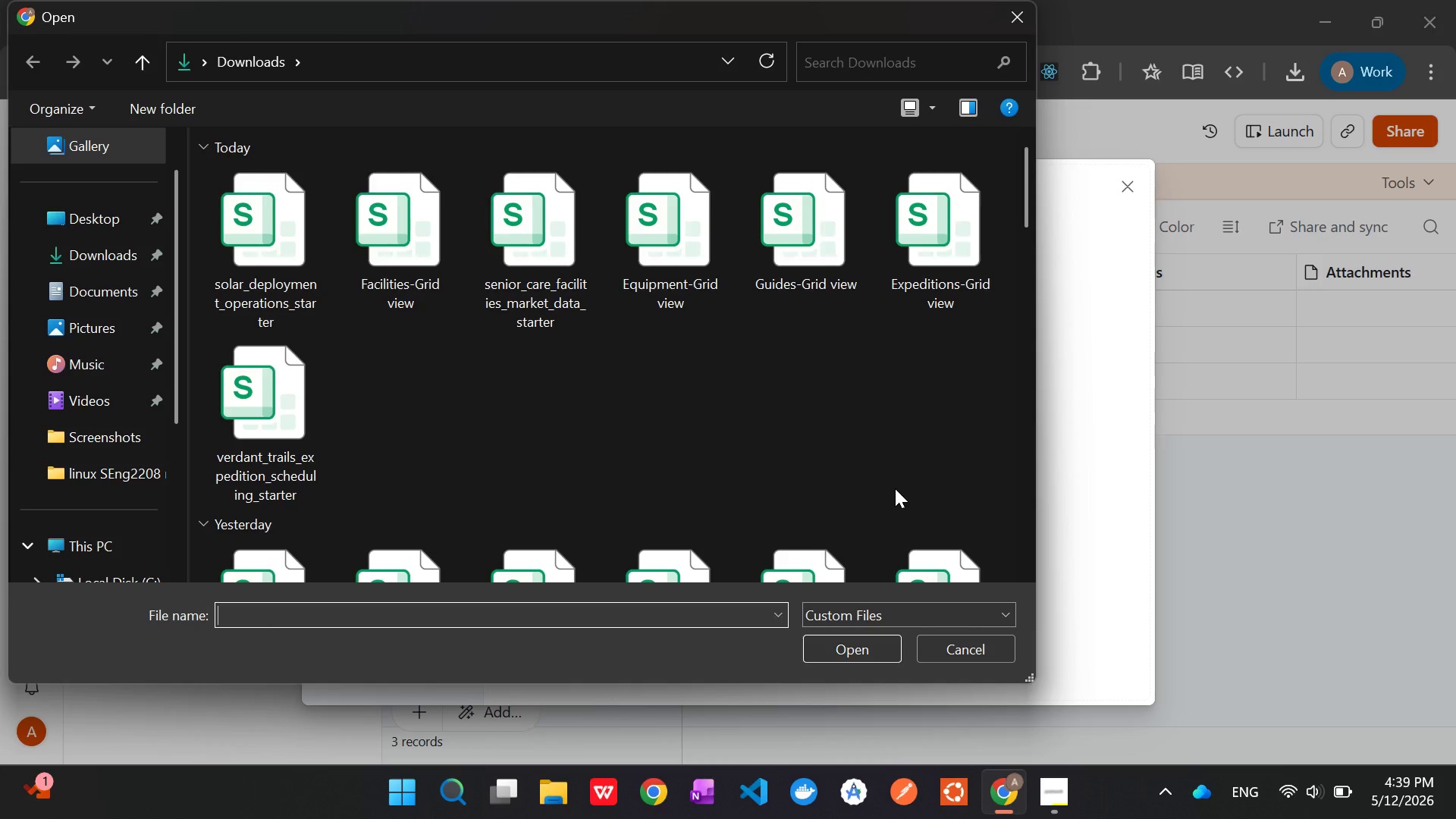 
left_click([240, 266])
 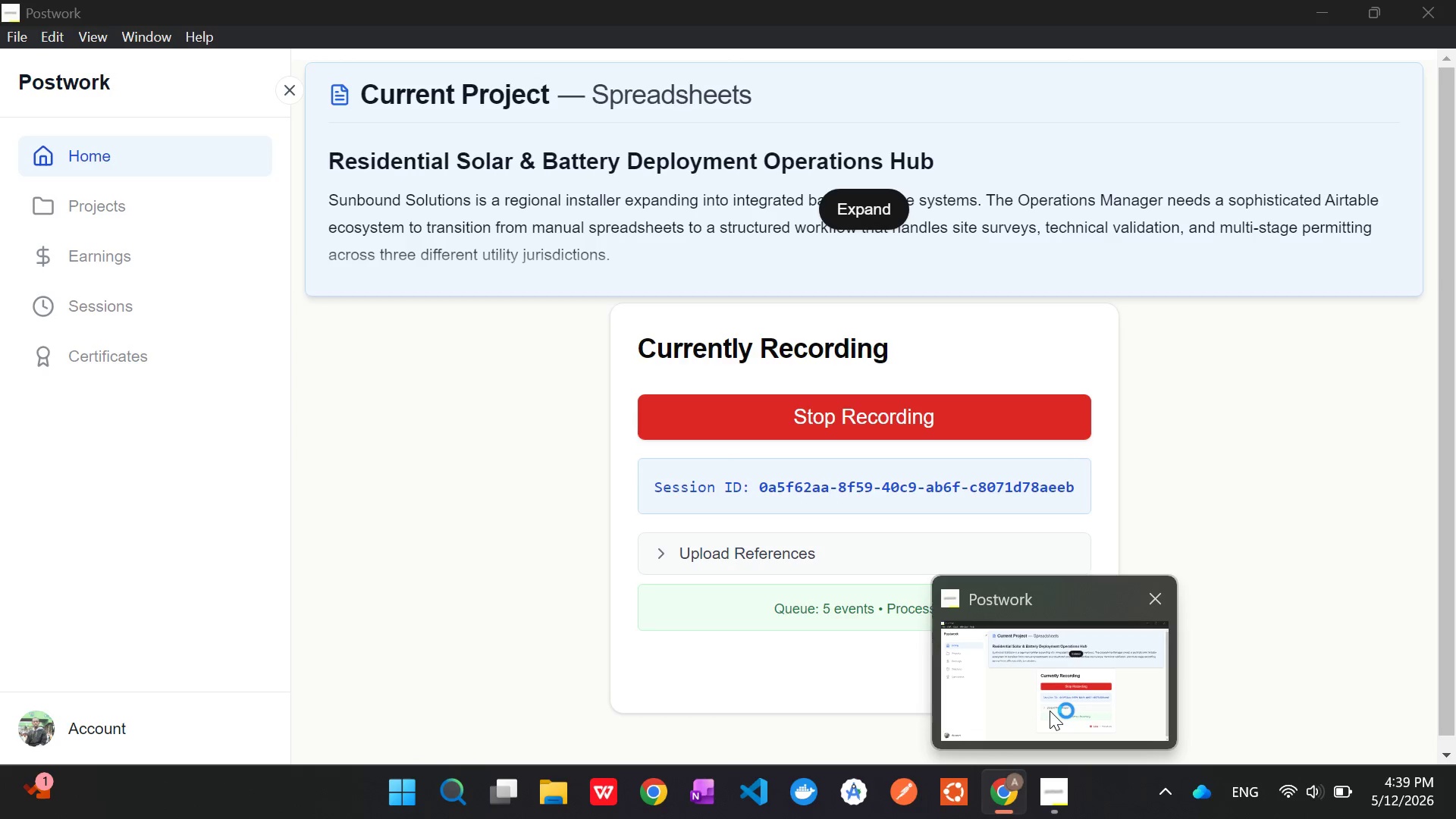 
left_click([1050, 711])